 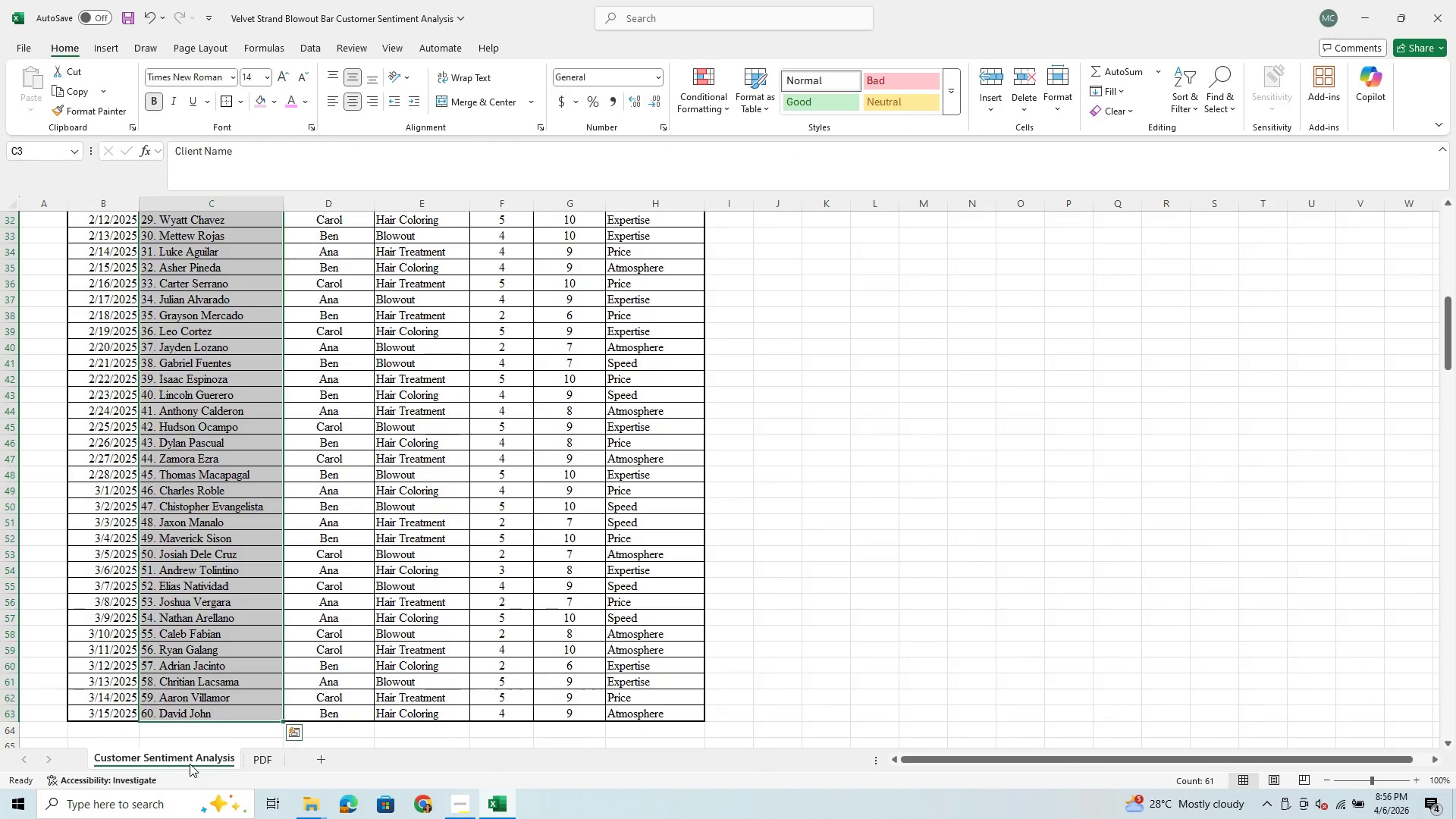 
scroll: coordinate [225, 561], scroll_direction: up, amount: 15.0
 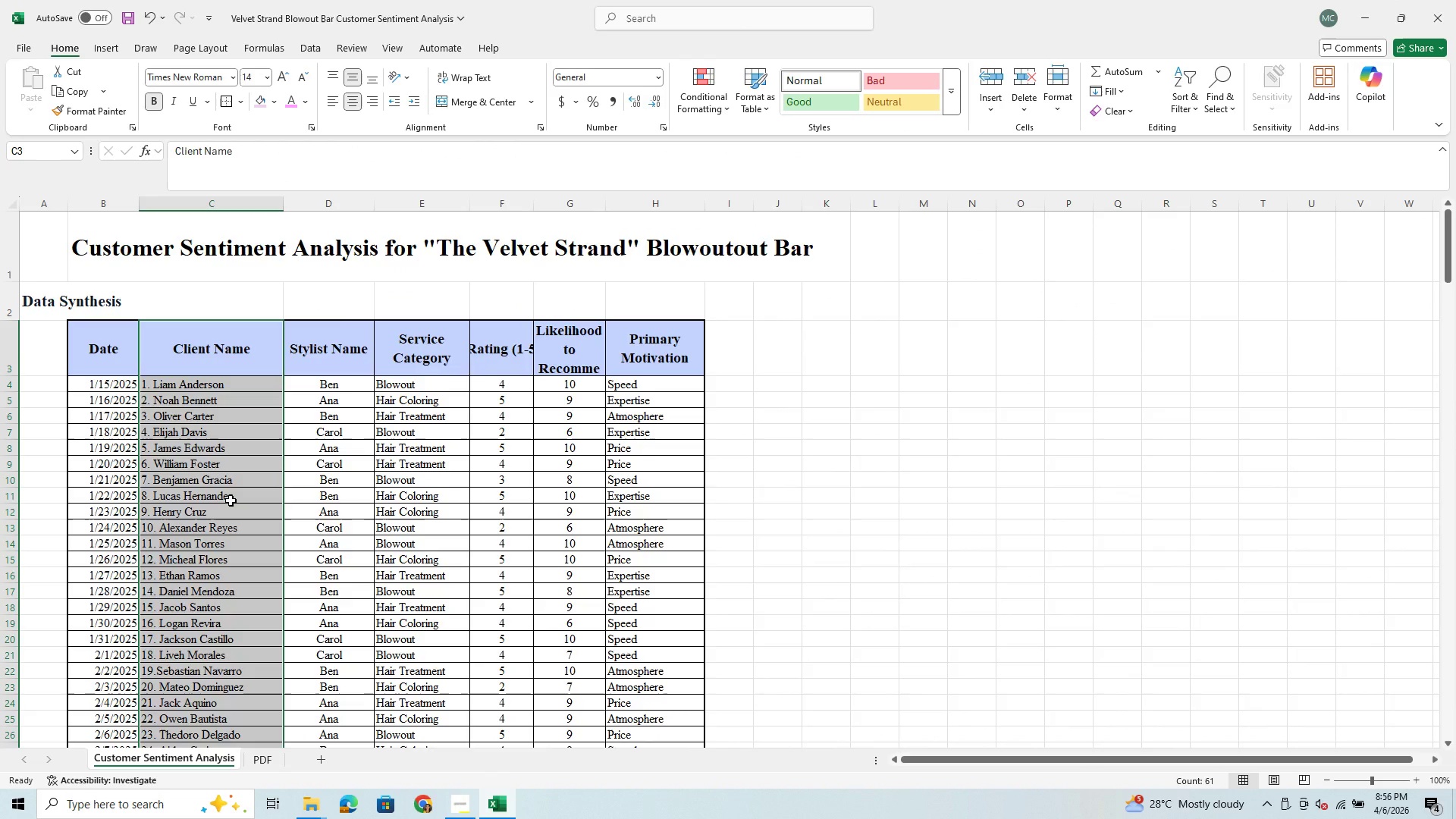 
key(Control+C)
 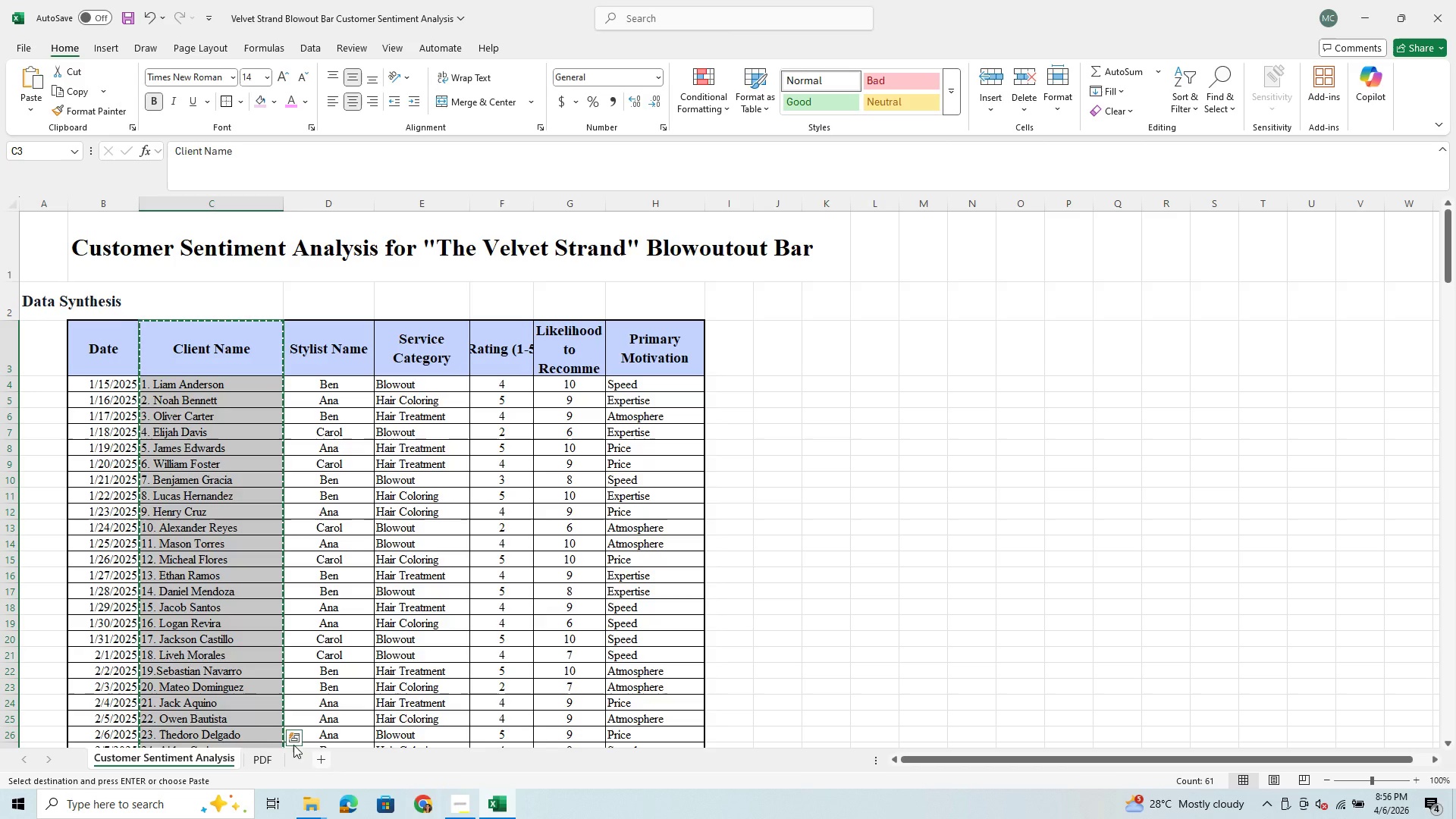 
left_click([267, 765])
 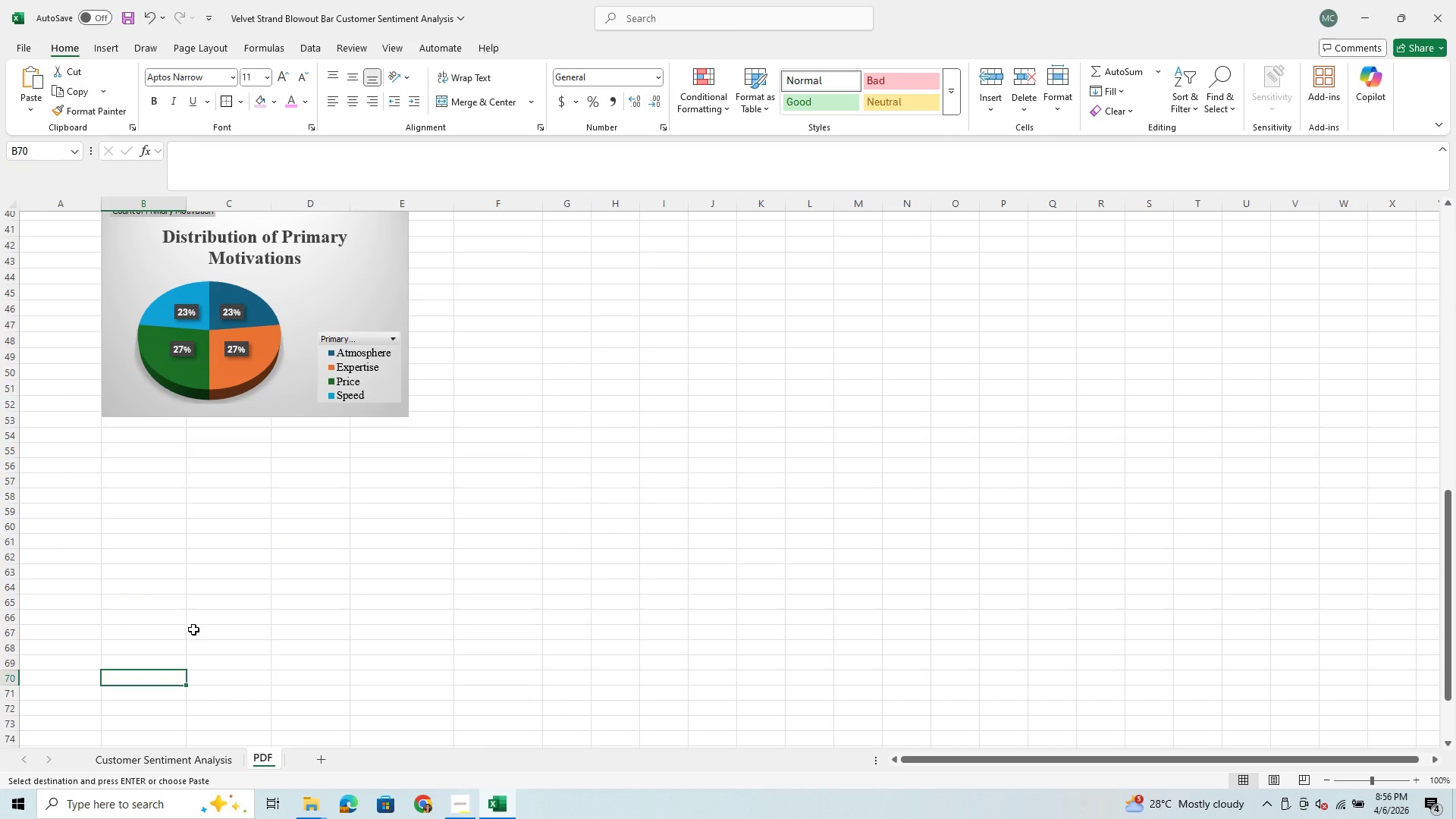 
key(Control+V)
 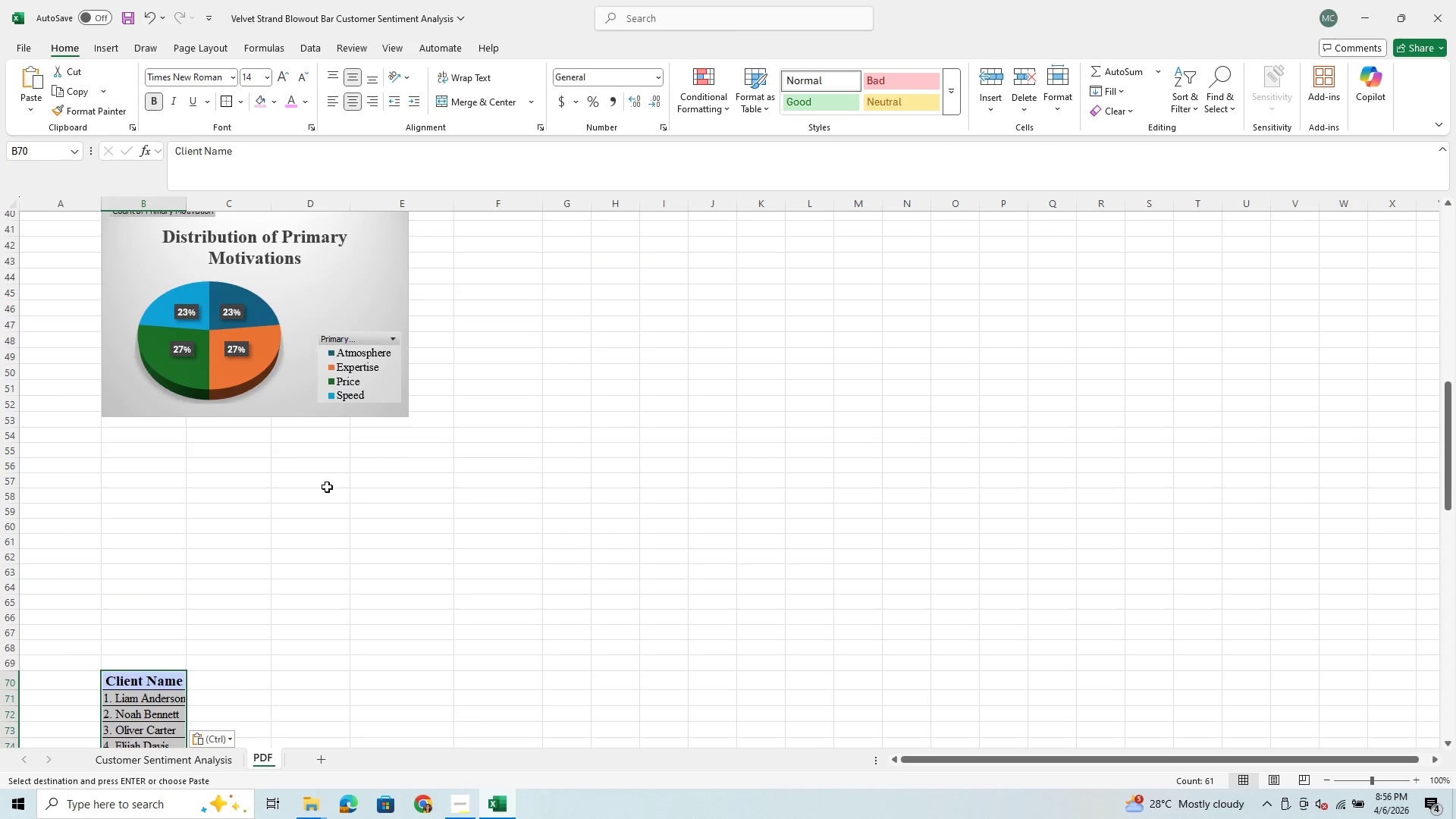 
mouse_move([493, 800])
 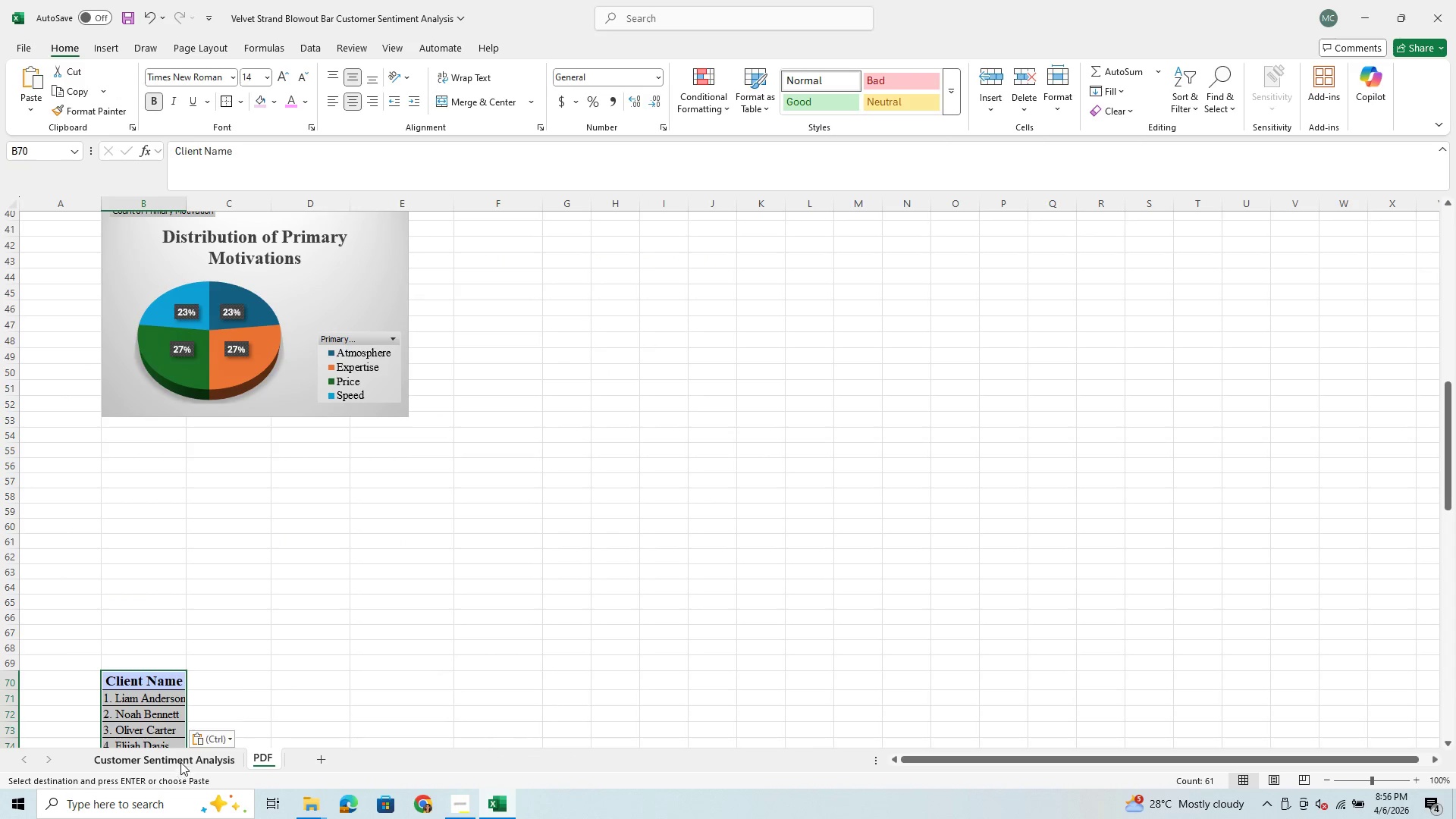 
left_click([184, 757])
 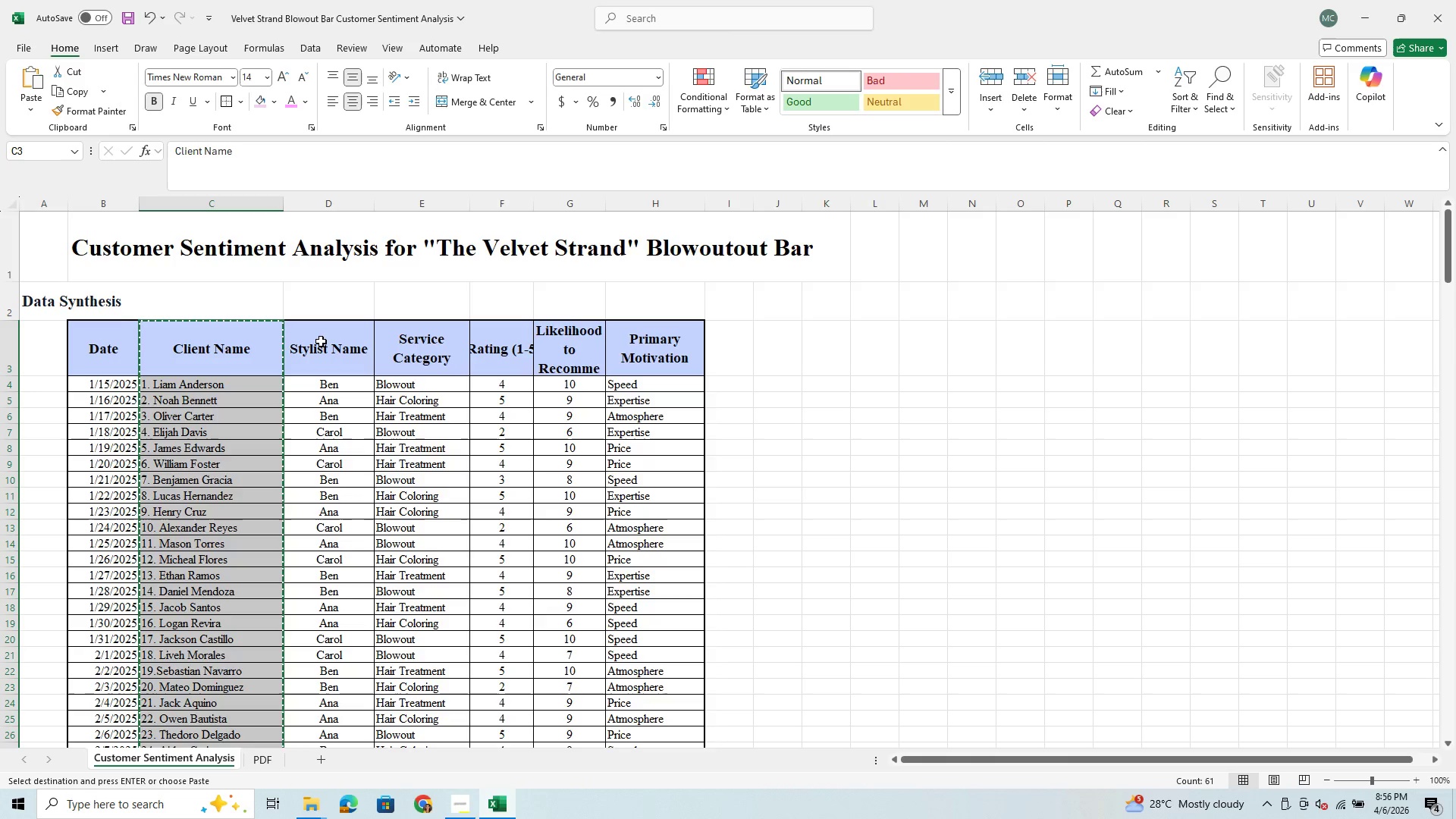 
scroll: coordinate [488, 352], scroll_direction: none, amount: 0.0
 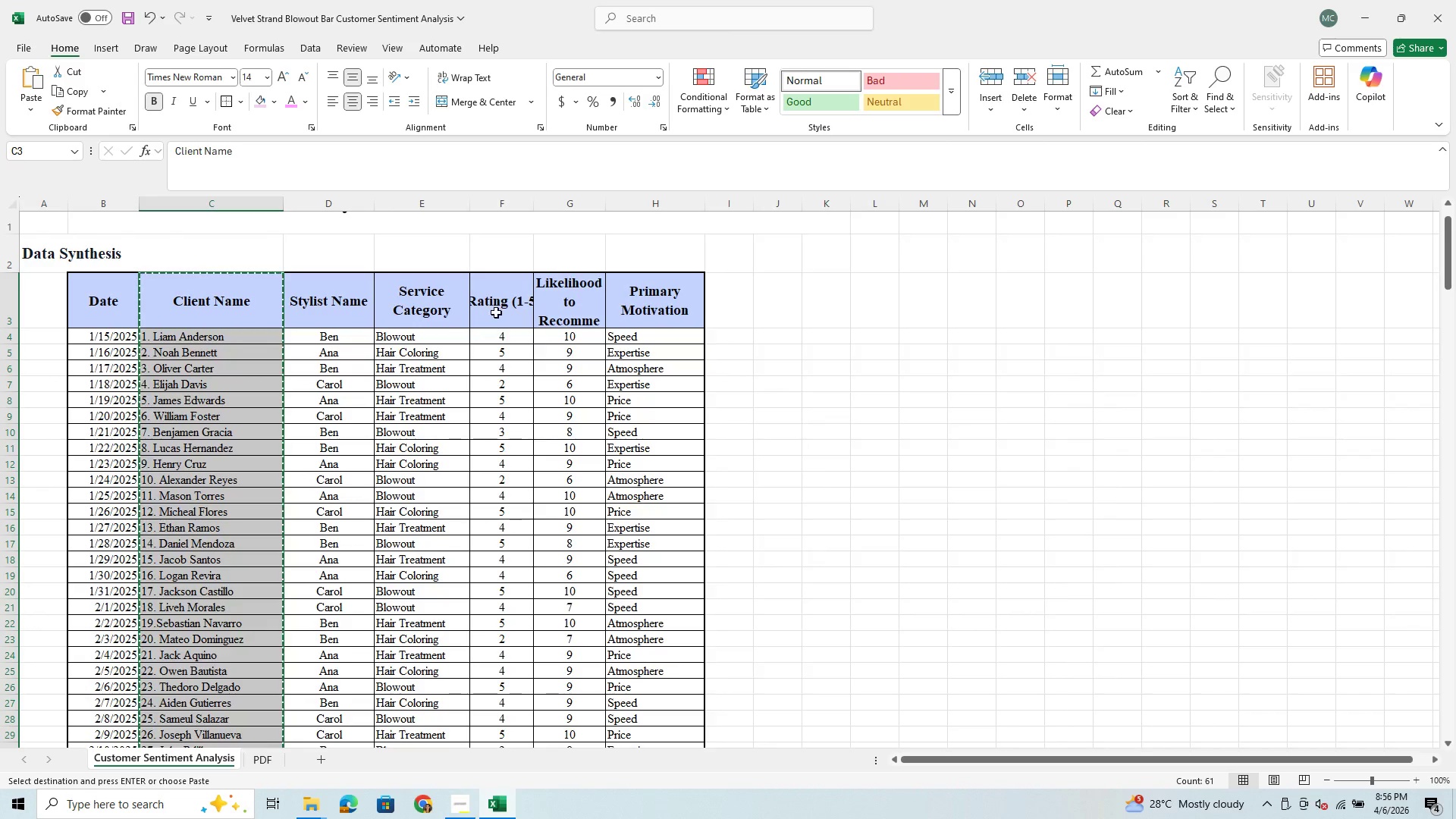 
left_click_drag(start_coordinate=[496, 312], to_coordinate=[516, 675])
 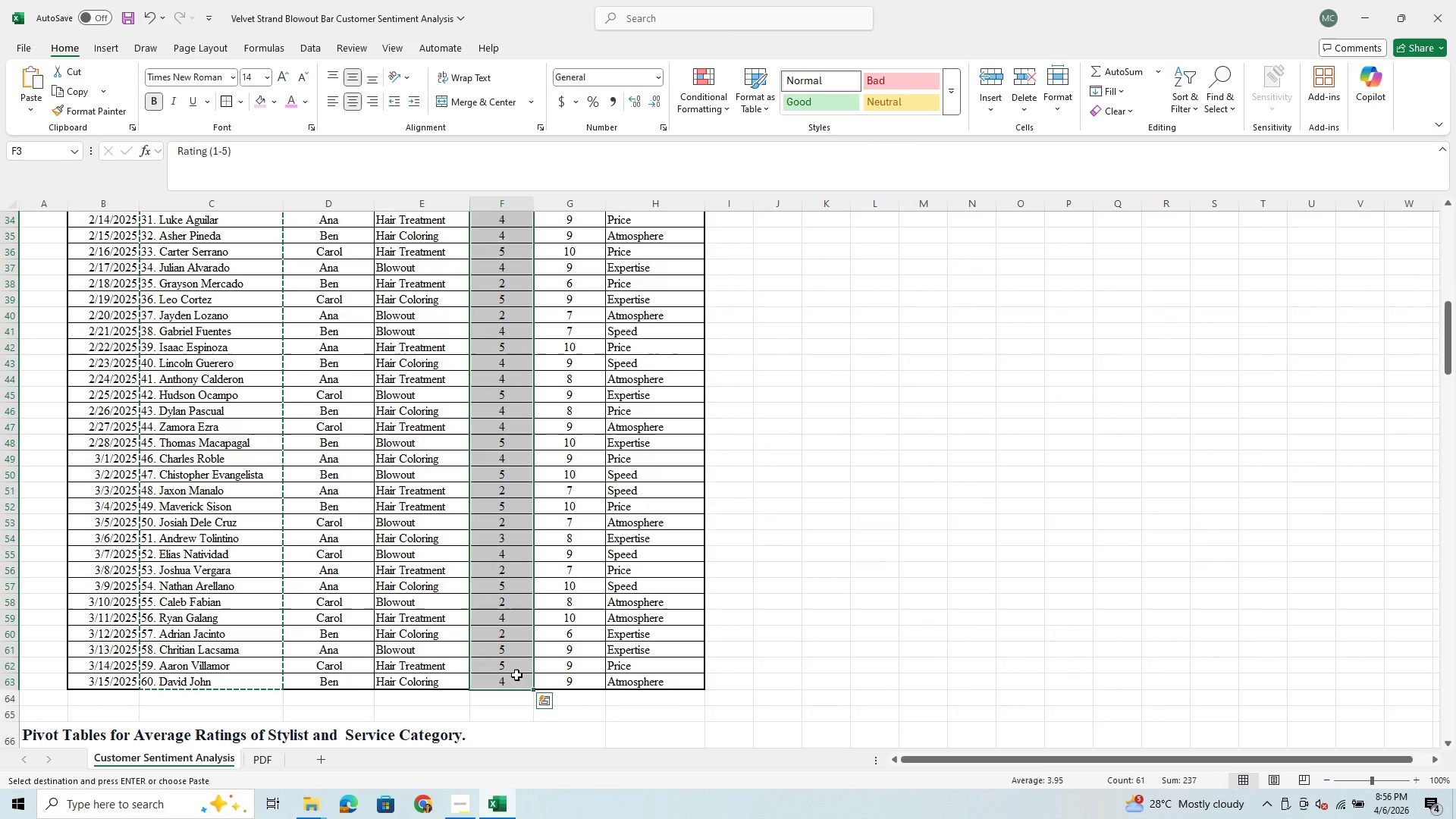 
key(Control+C)
 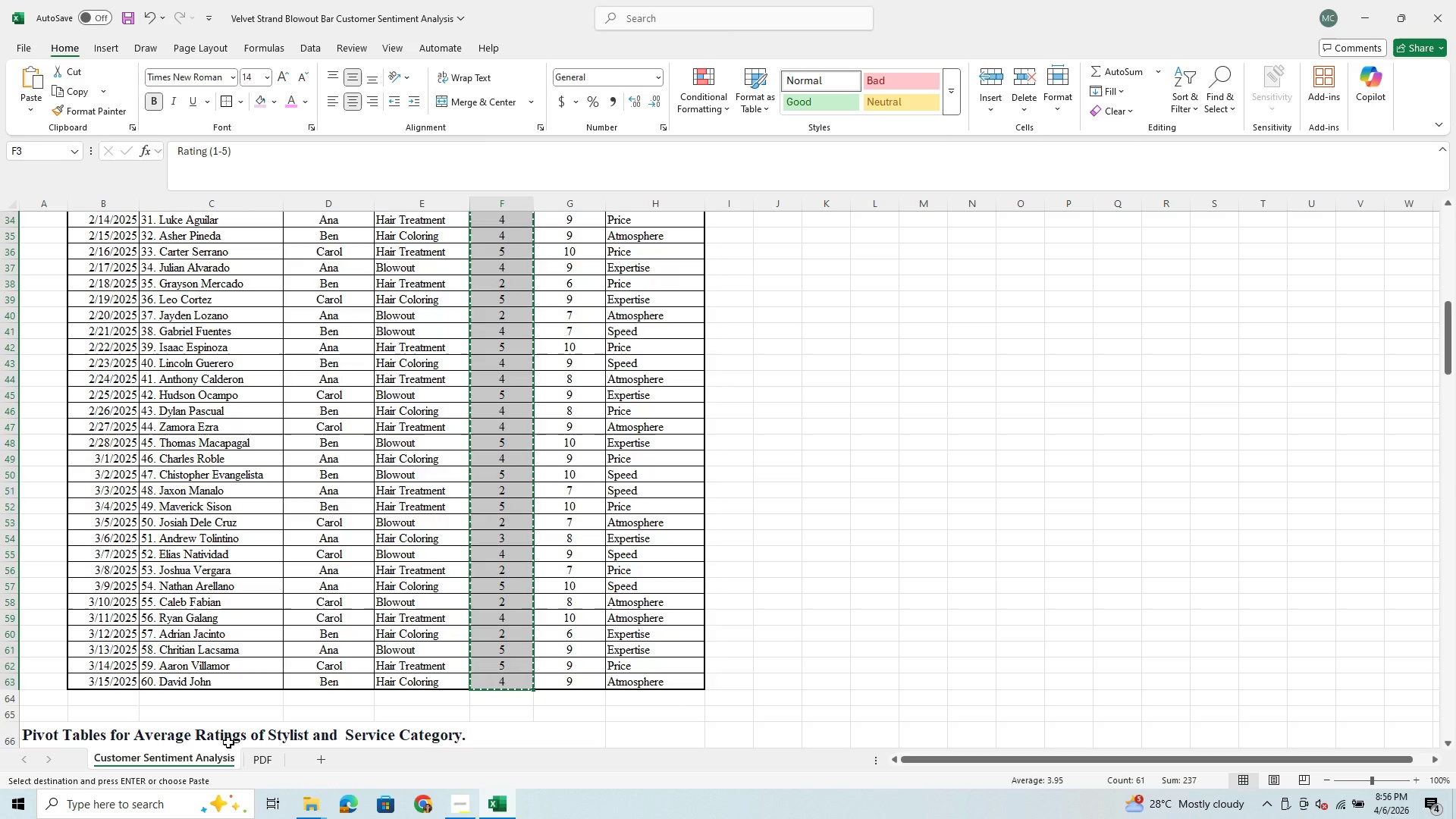 
left_click([255, 754])
 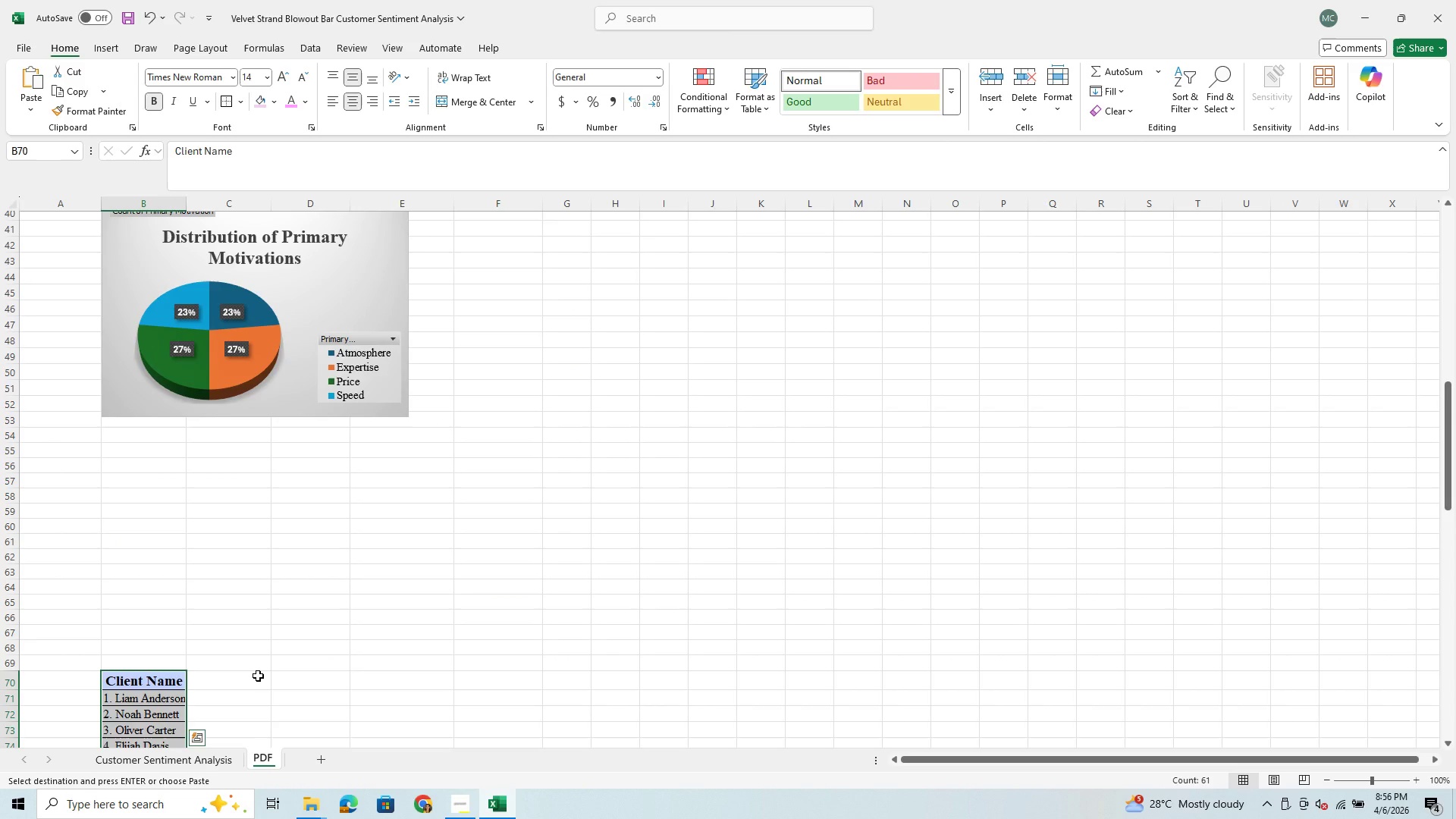 
scroll: coordinate [258, 676], scroll_direction: down, amount: 1.0
 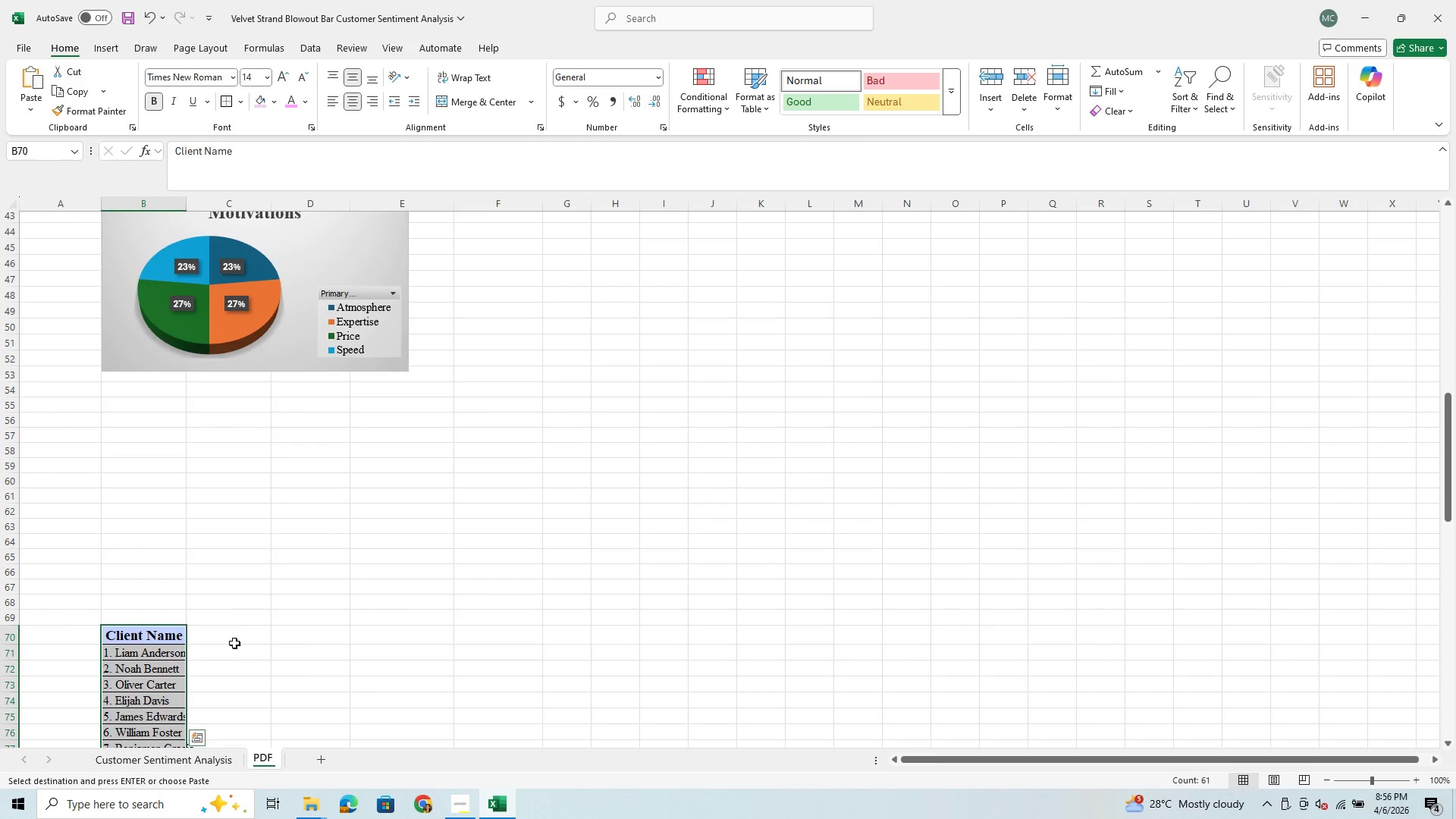 
left_click_drag(start_coordinate=[234, 643], to_coordinate=[246, 715])
 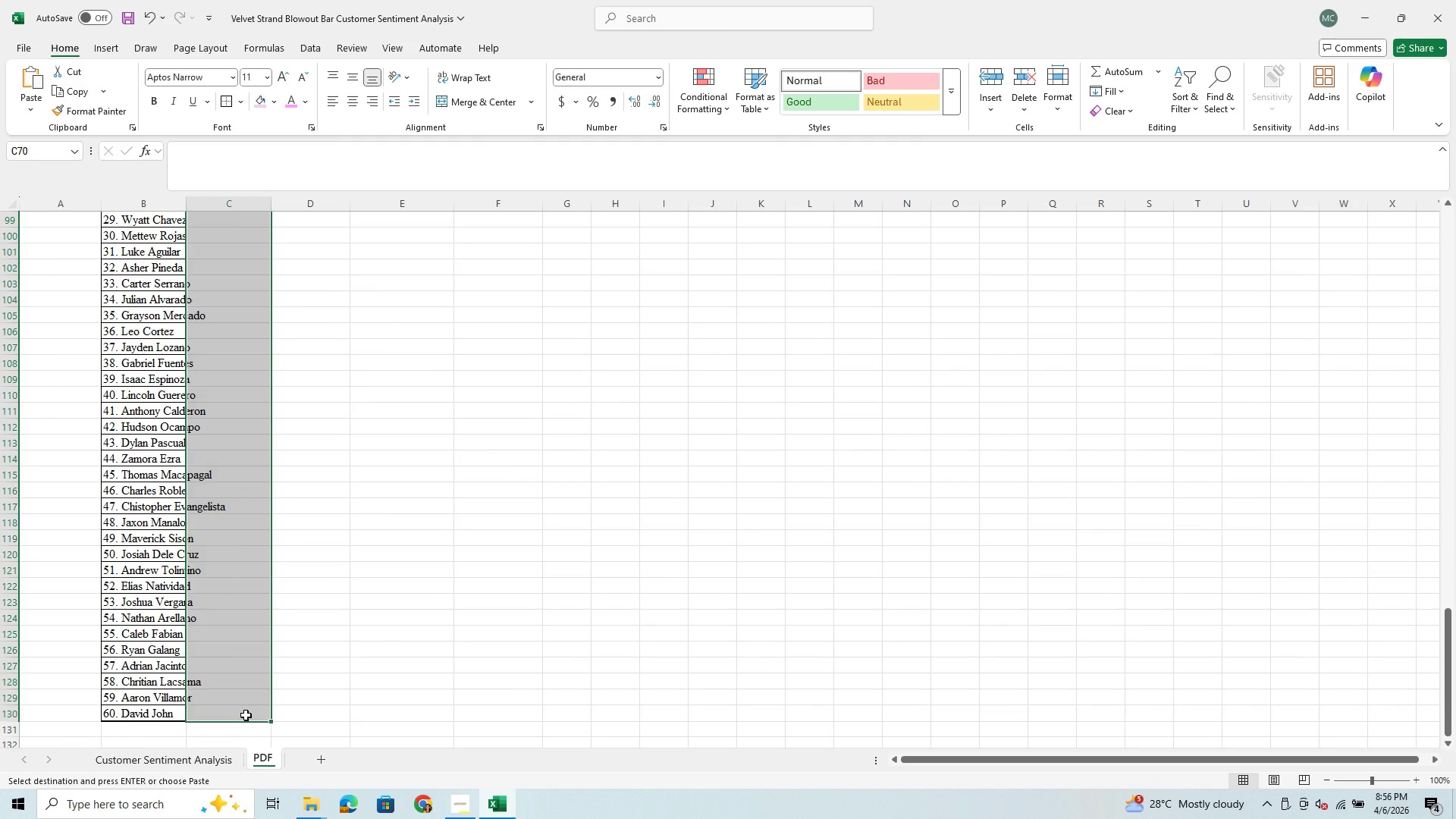 
key(Control+V)
 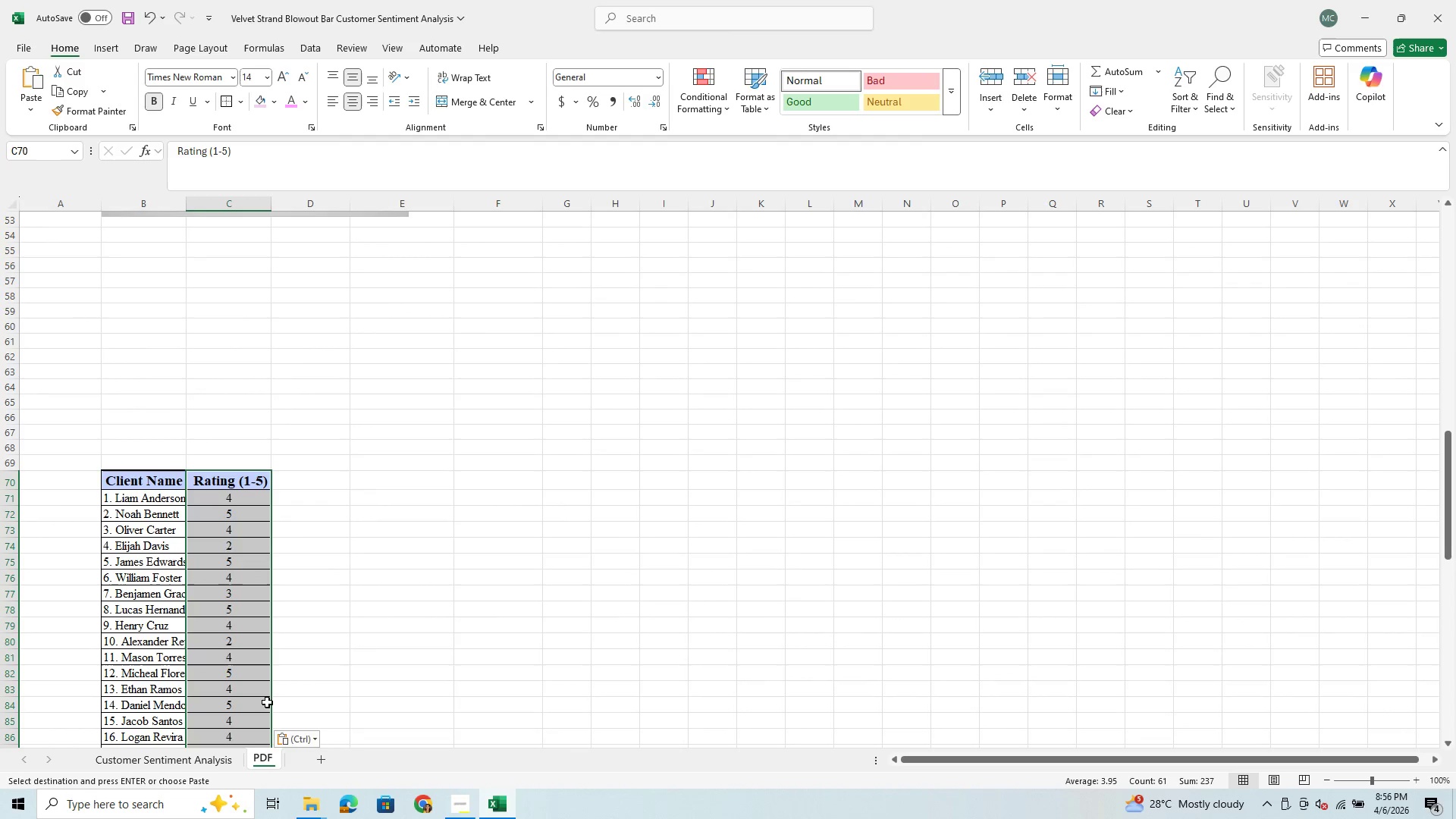 
scroll: coordinate [284, 693], scroll_direction: down, amount: 13.0
 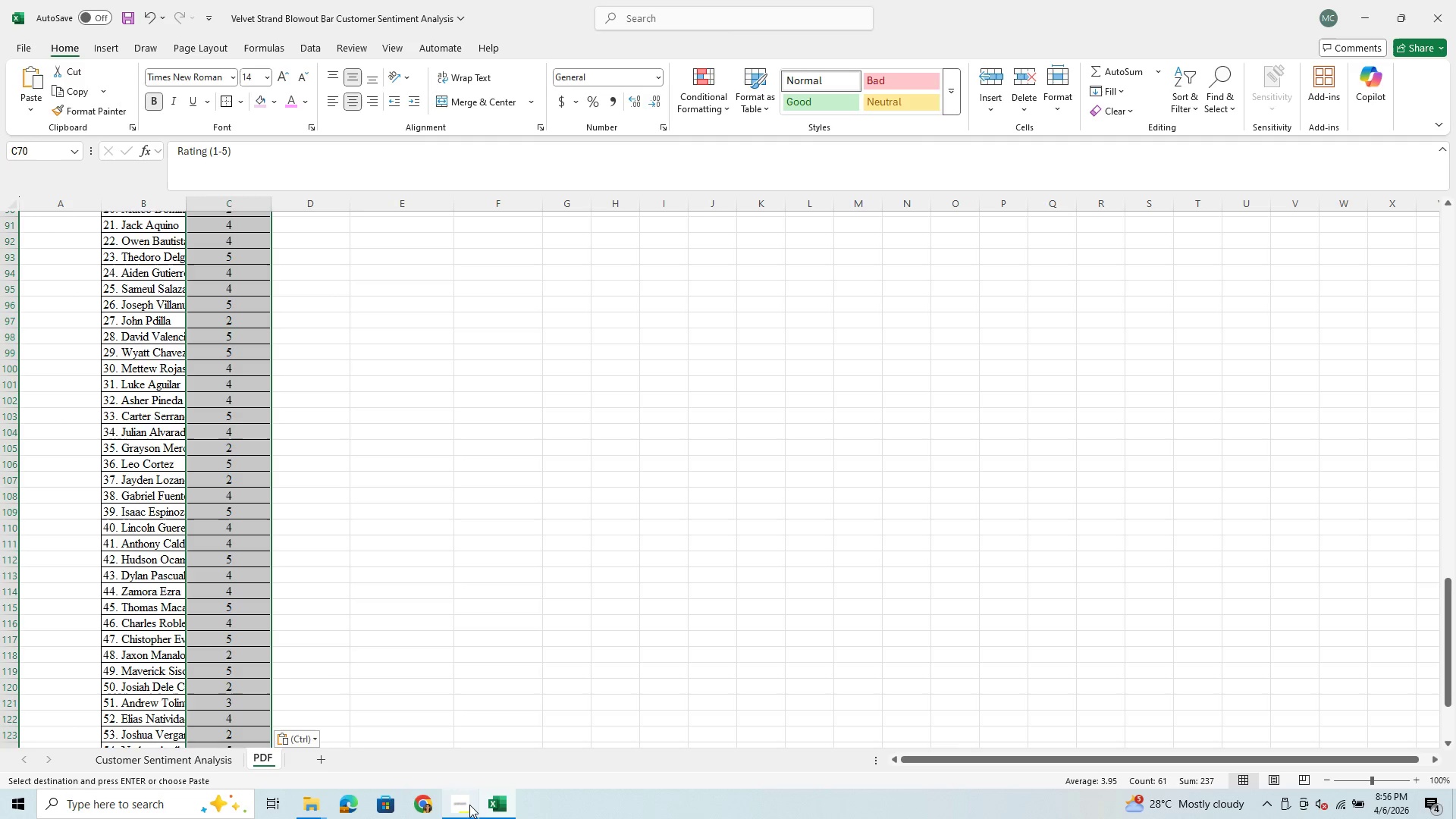 
left_click([462, 805])